 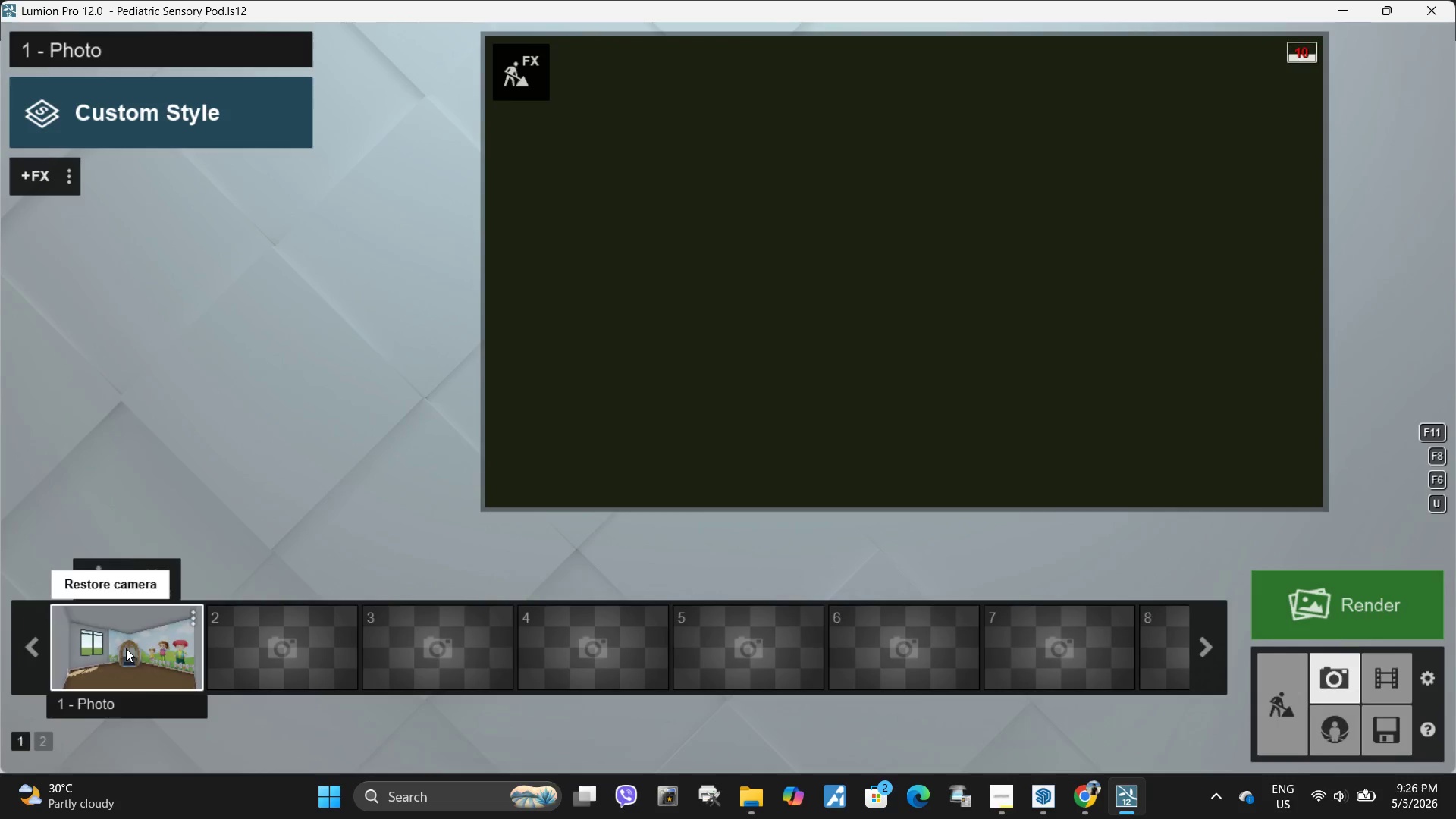 
left_click([873, 356])
 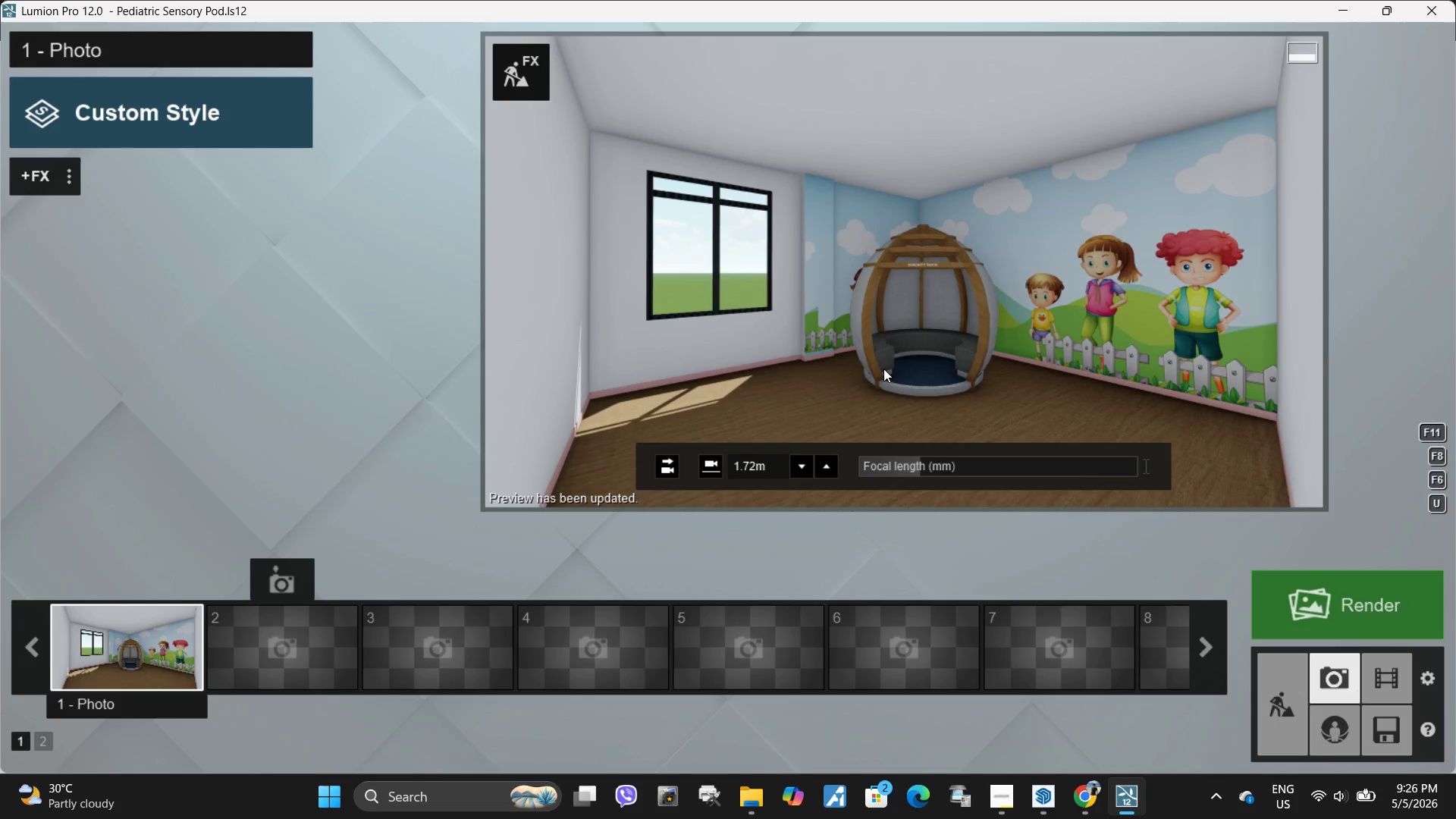 
left_click([902, 319])
 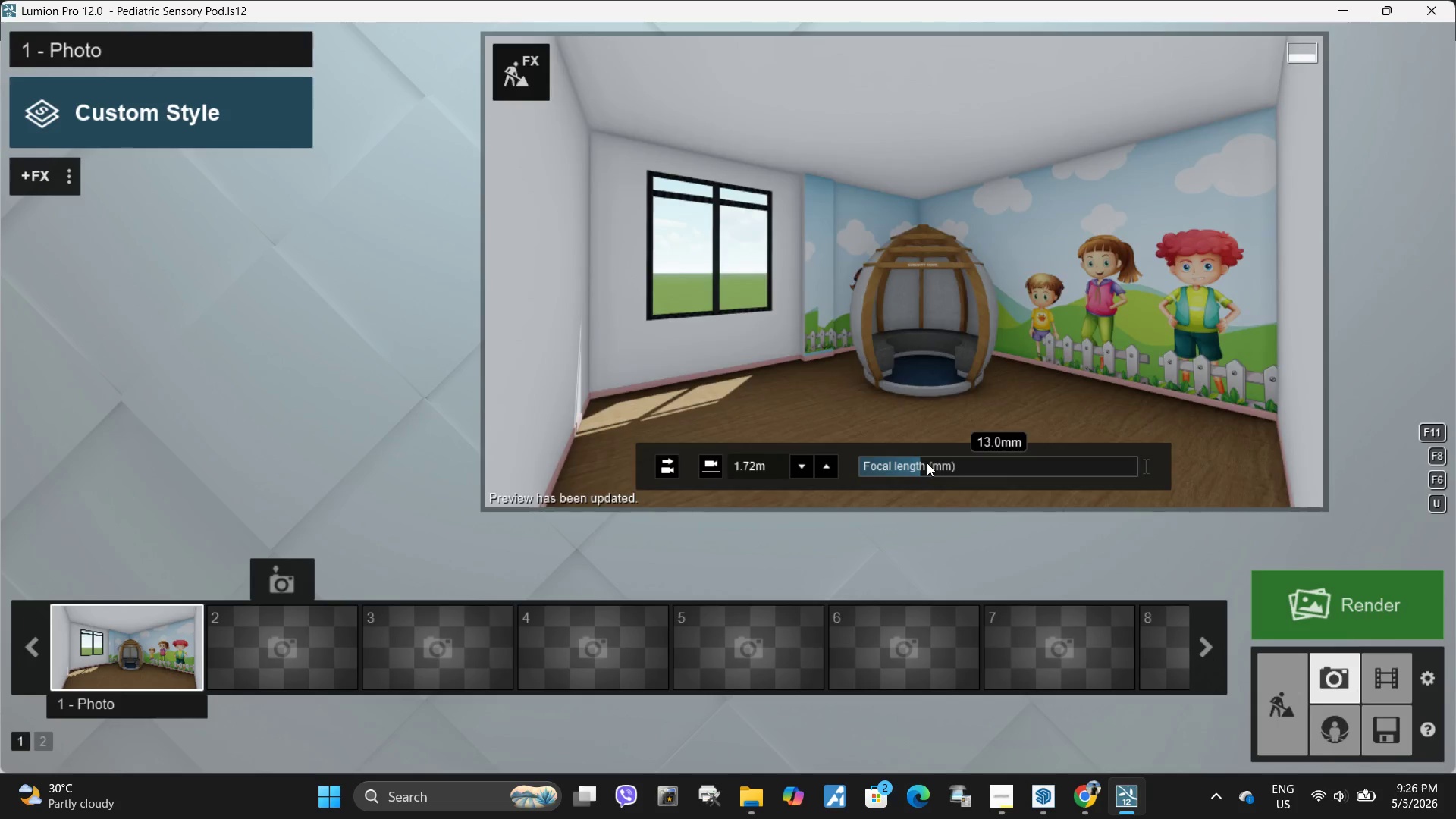 
left_click([943, 337])
 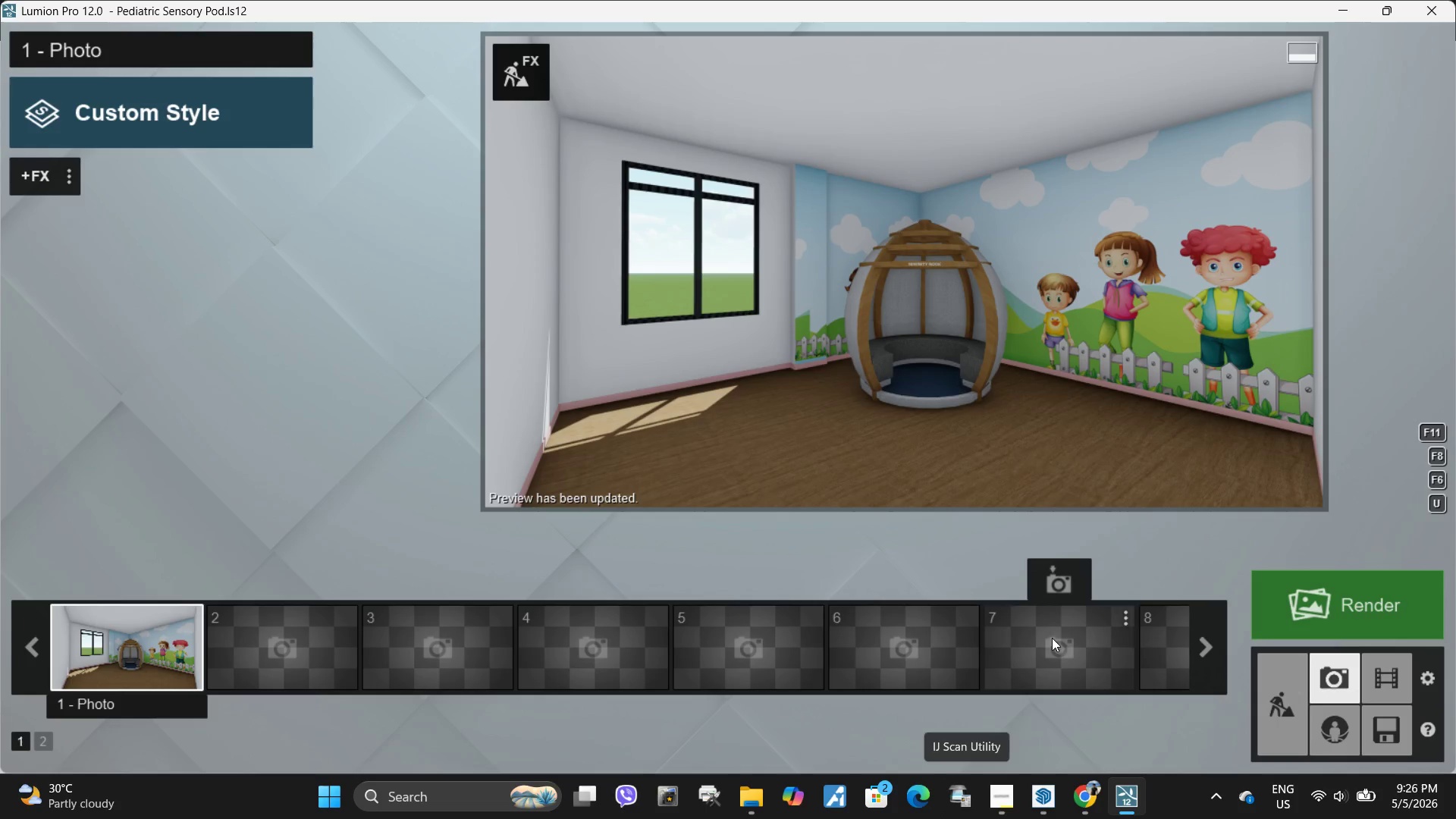 
wait(6.66)
 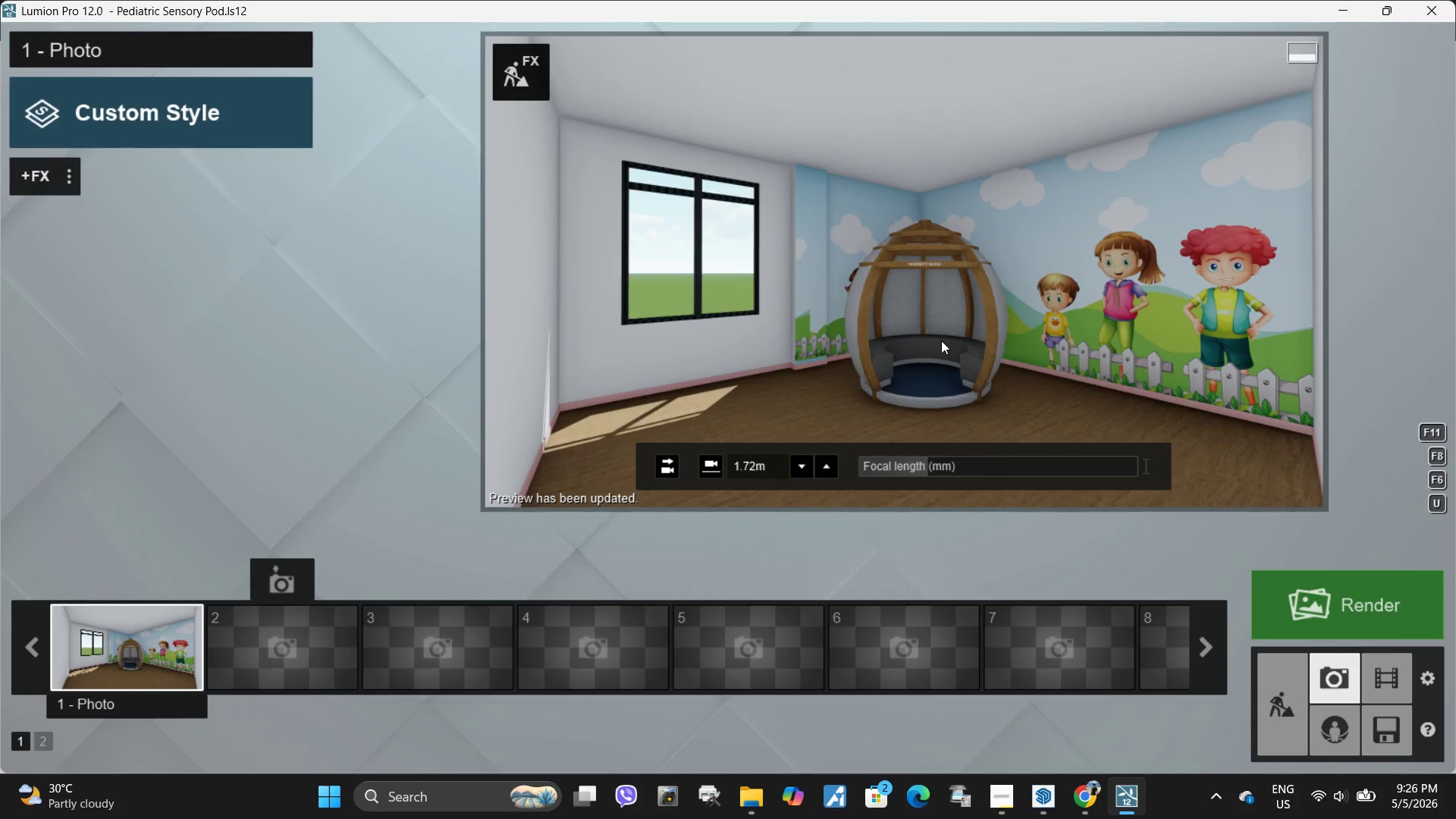 
right_click([1072, 363])
 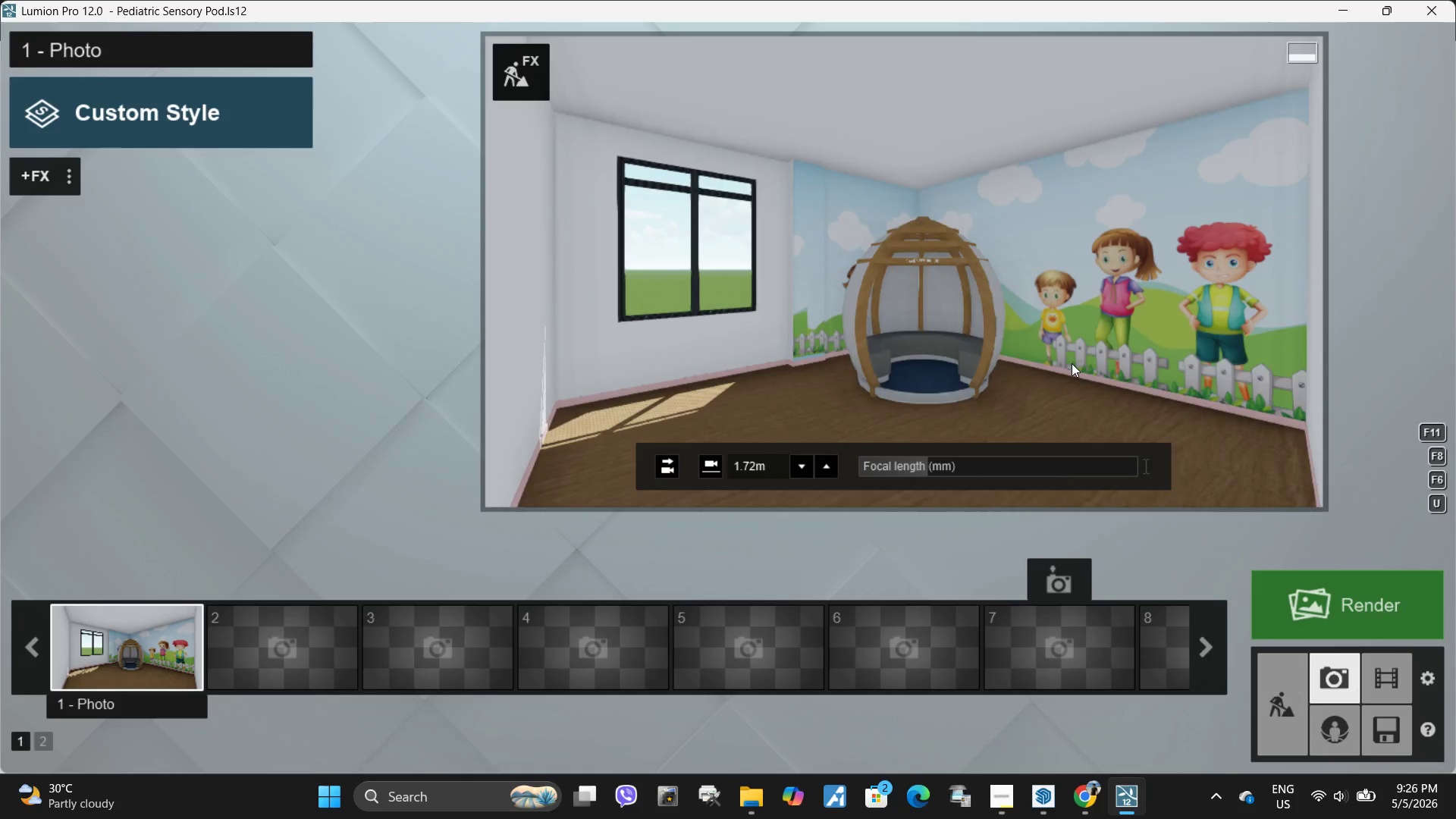 
left_click([1072, 363])
 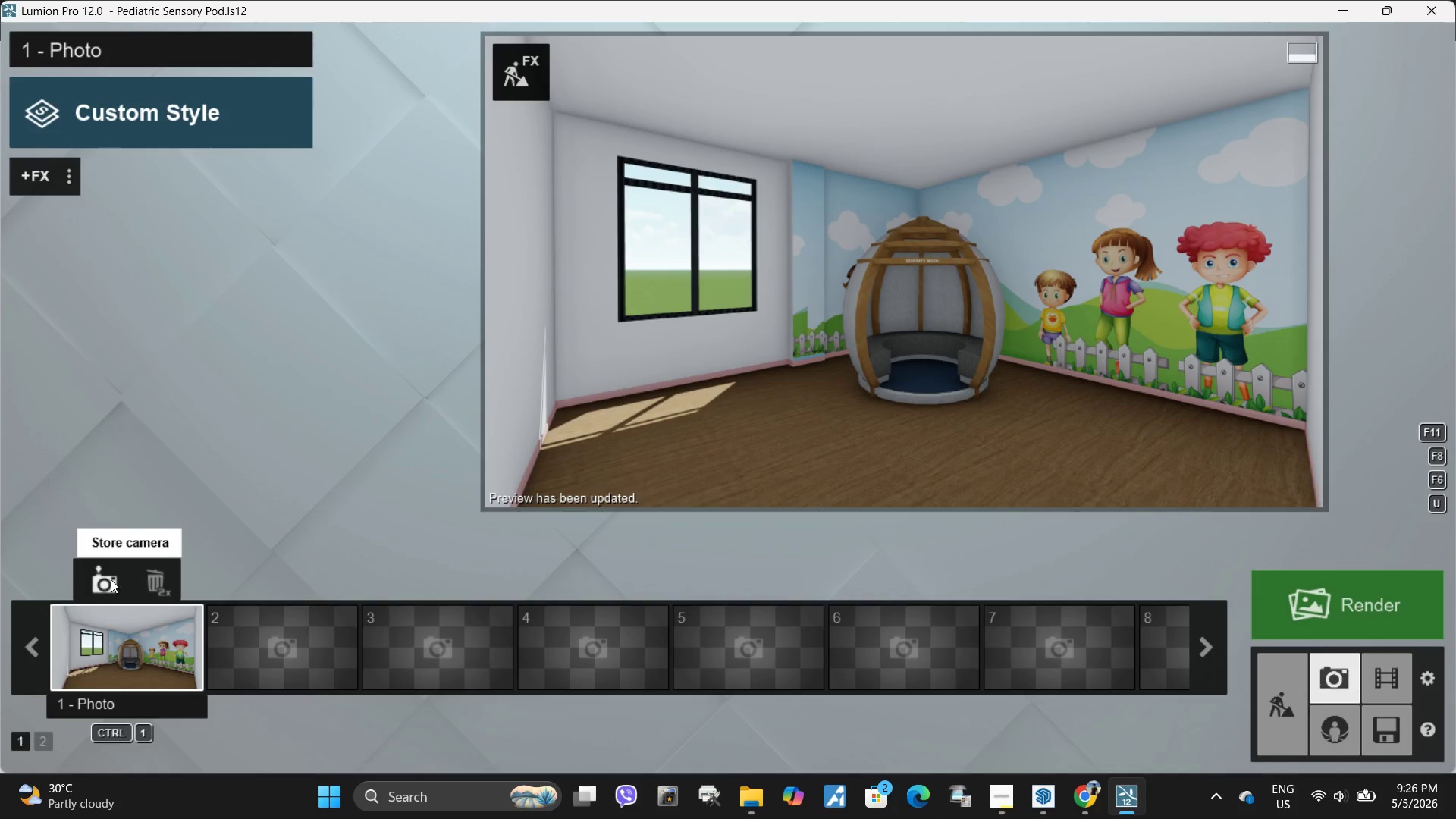 
left_click([107, 577])
 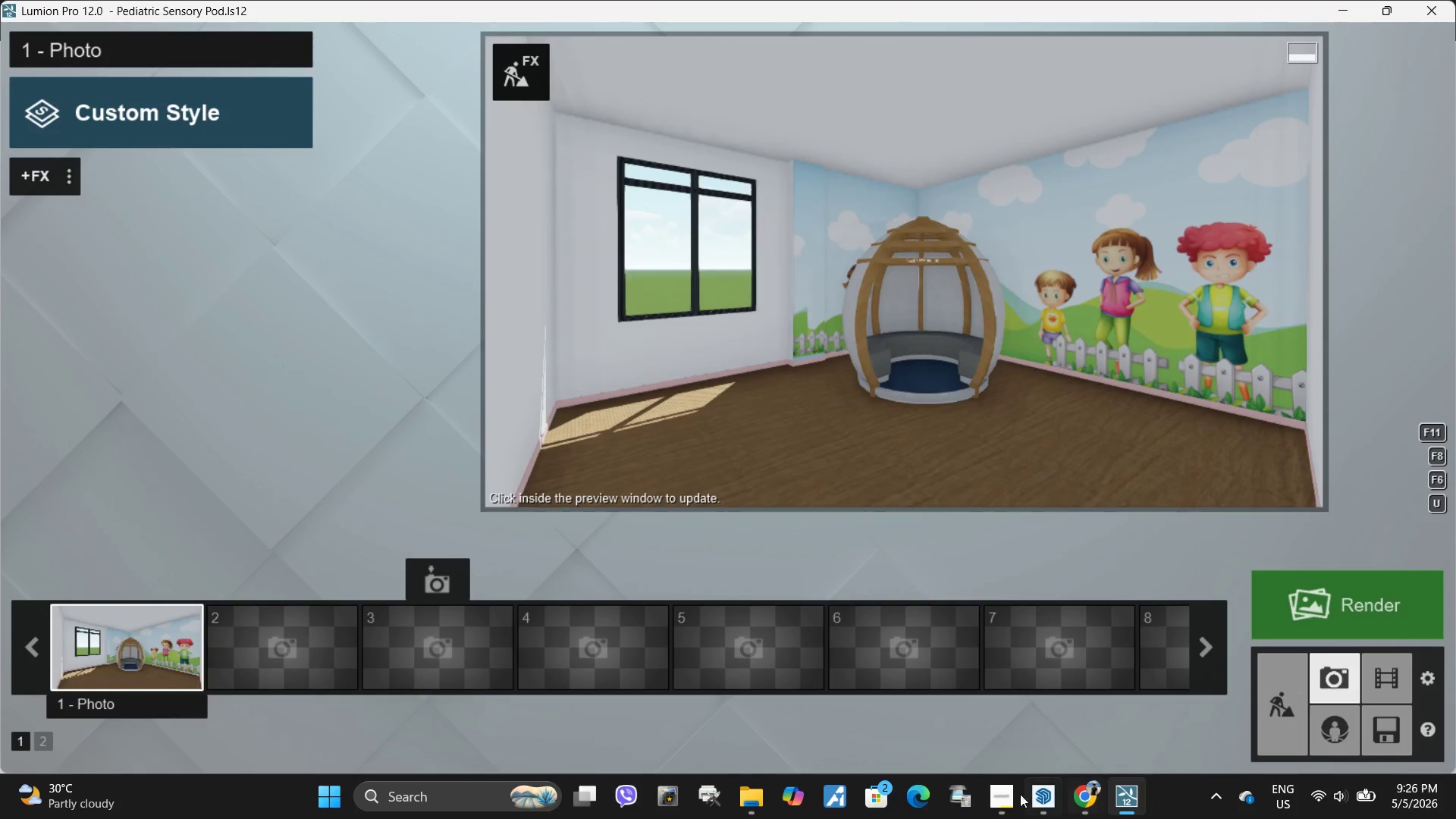 
left_click([1003, 792])